 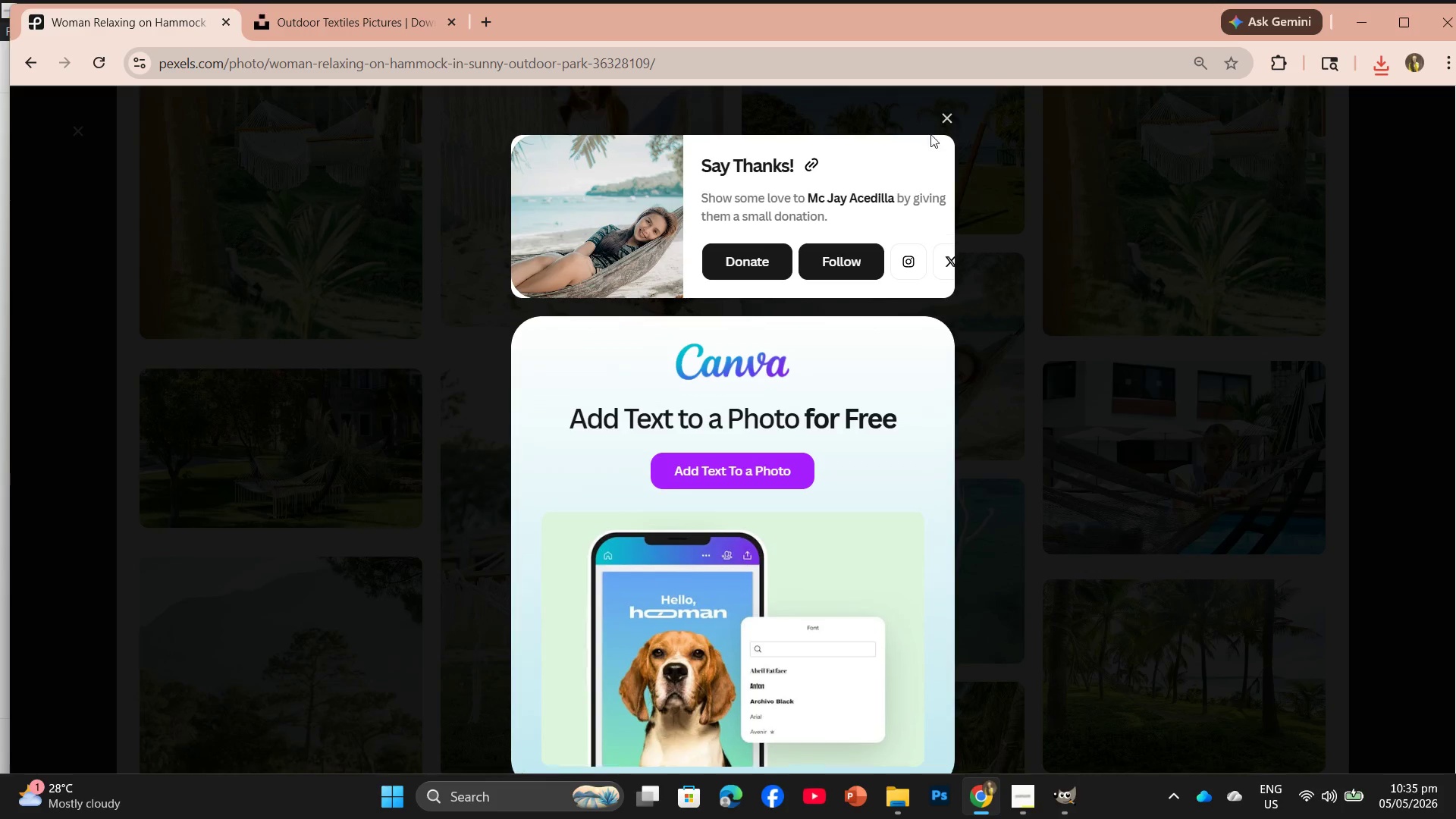 
left_click([945, 118])
 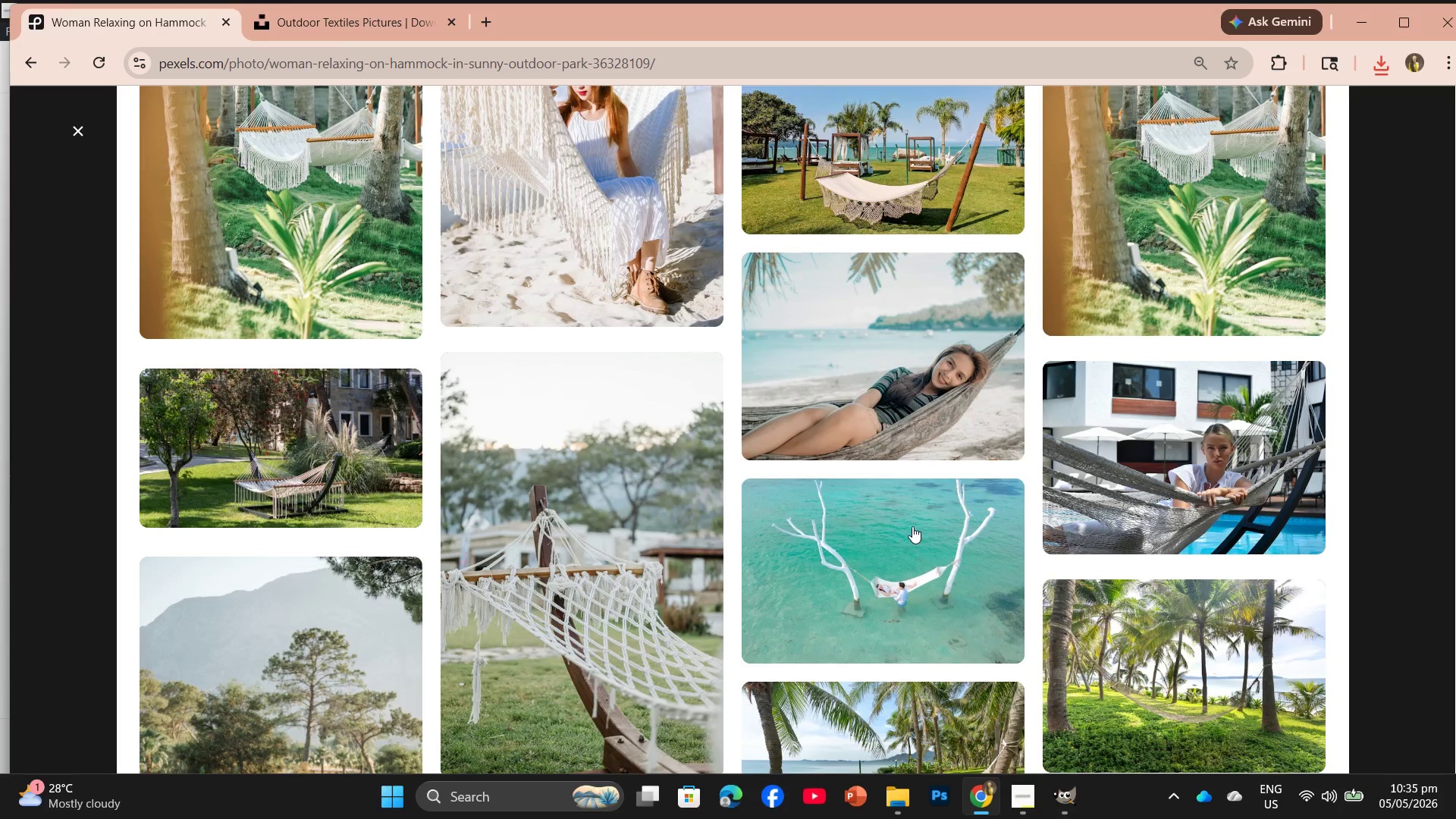 
scroll: coordinate [719, 533], scroll_direction: down, amount: 12.0
 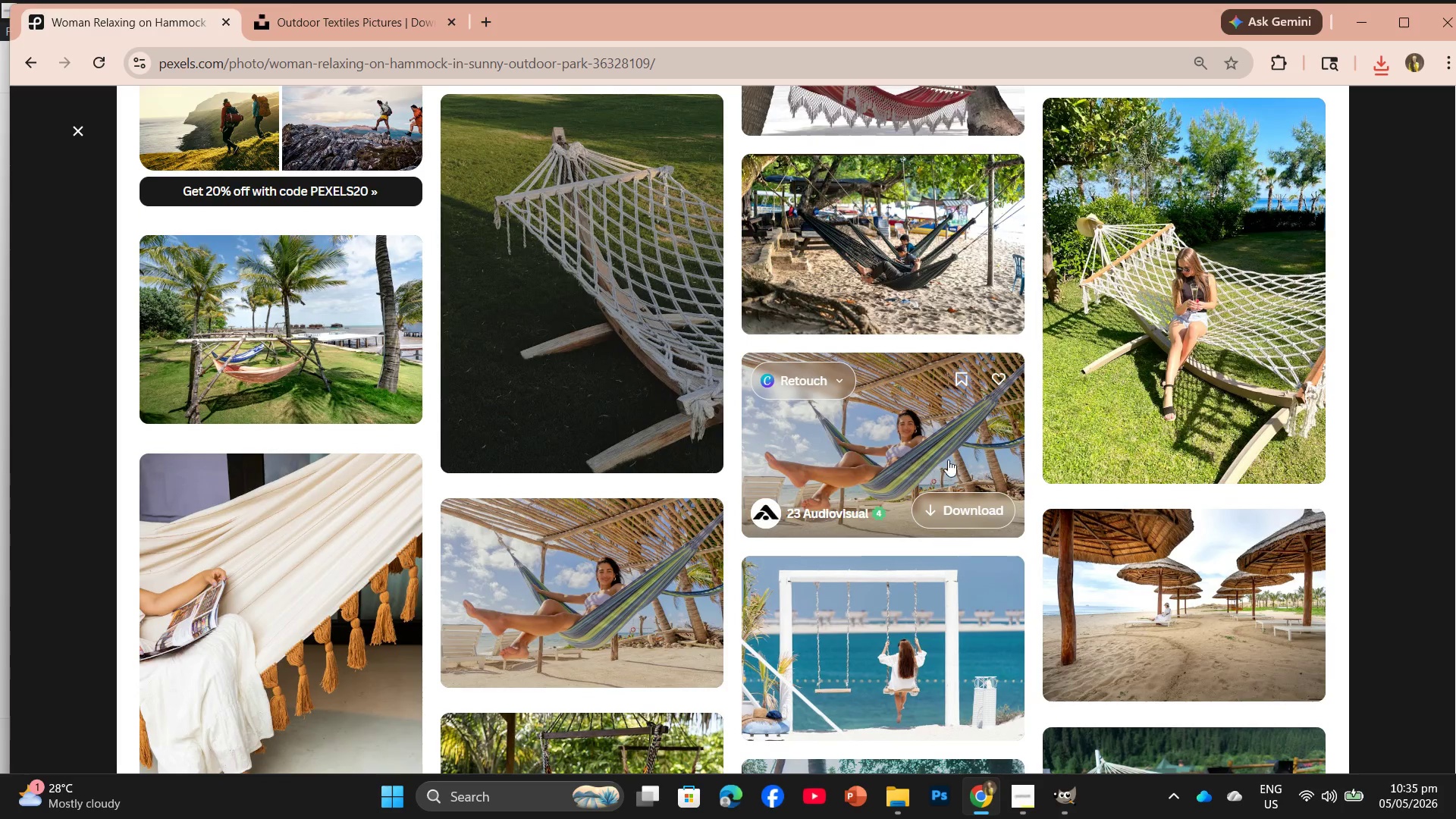 
left_click([956, 500])
 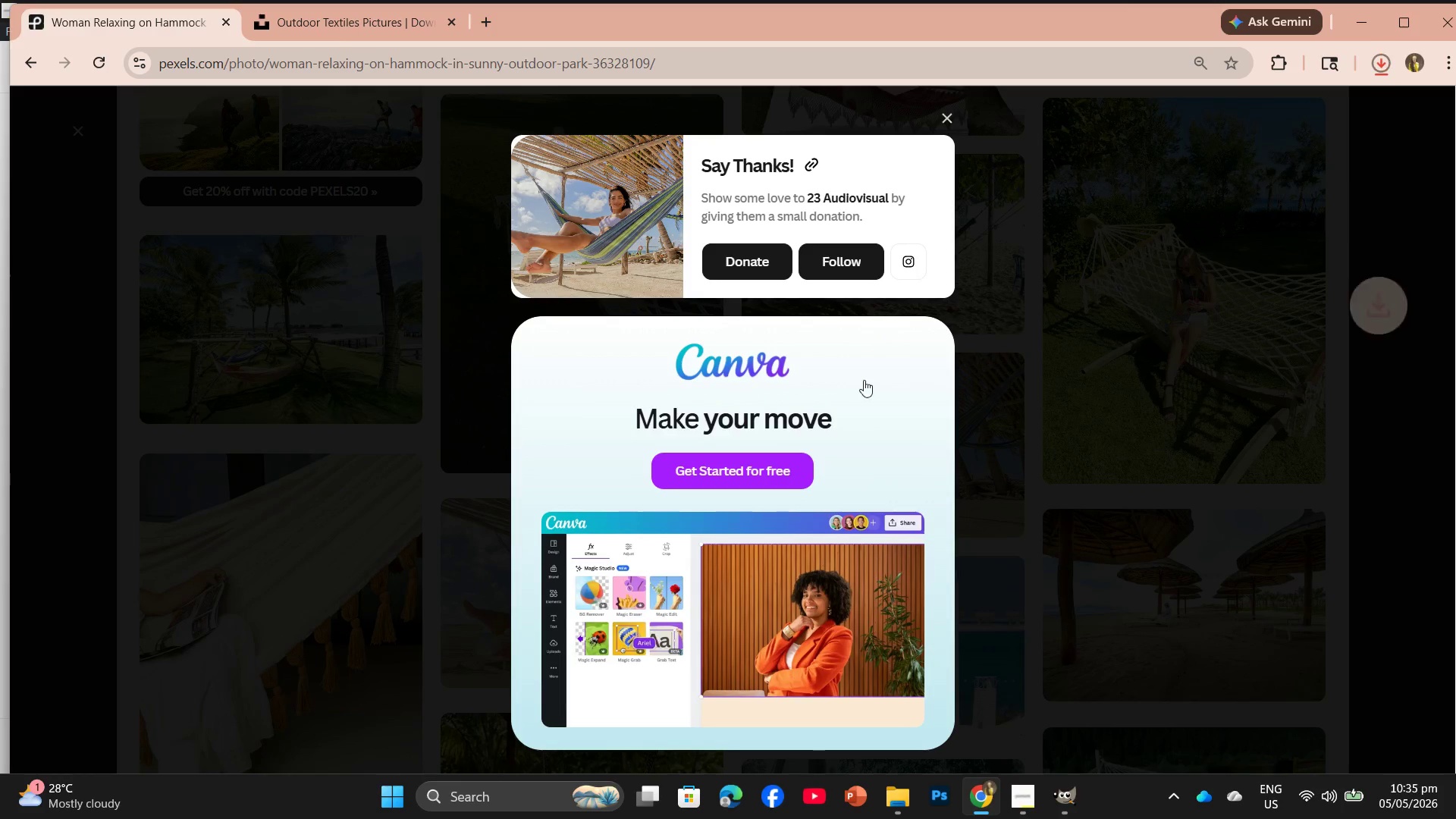 
scroll: coordinate [635, 530], scroll_direction: down, amount: 10.0
 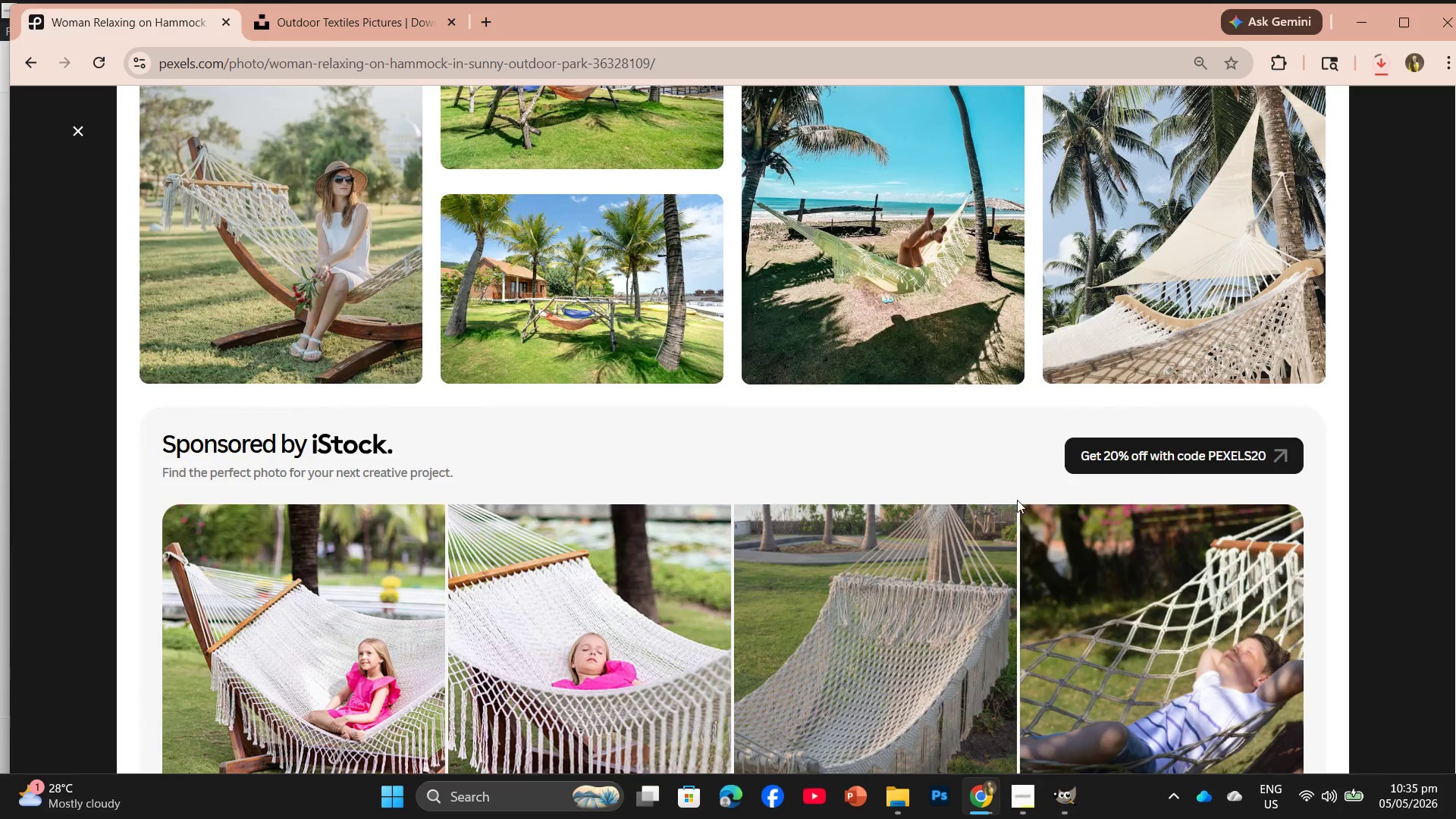 
scroll: coordinate [1021, 494], scroll_direction: up, amount: 4.0
 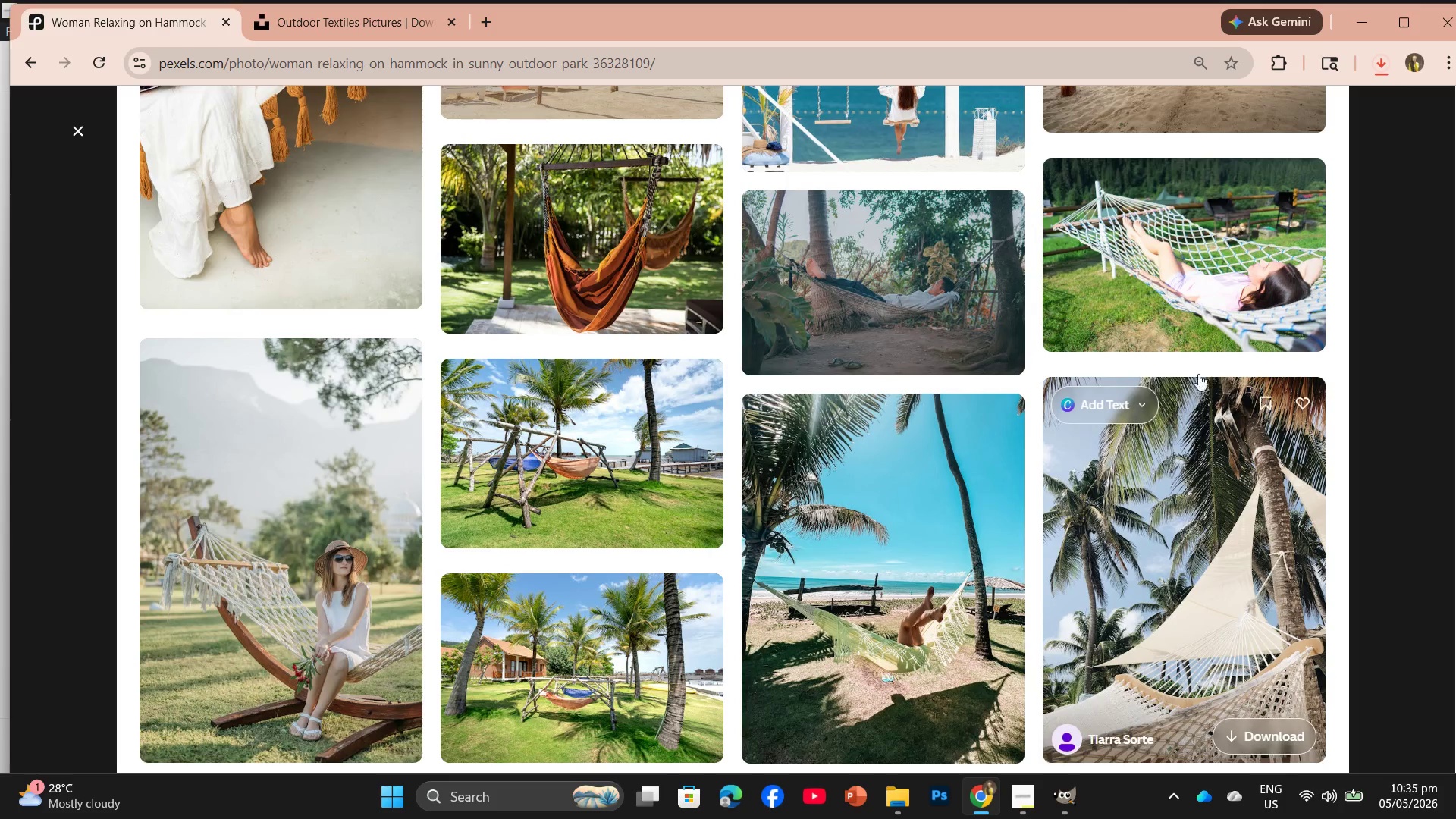 
mouse_move([1276, 315])
 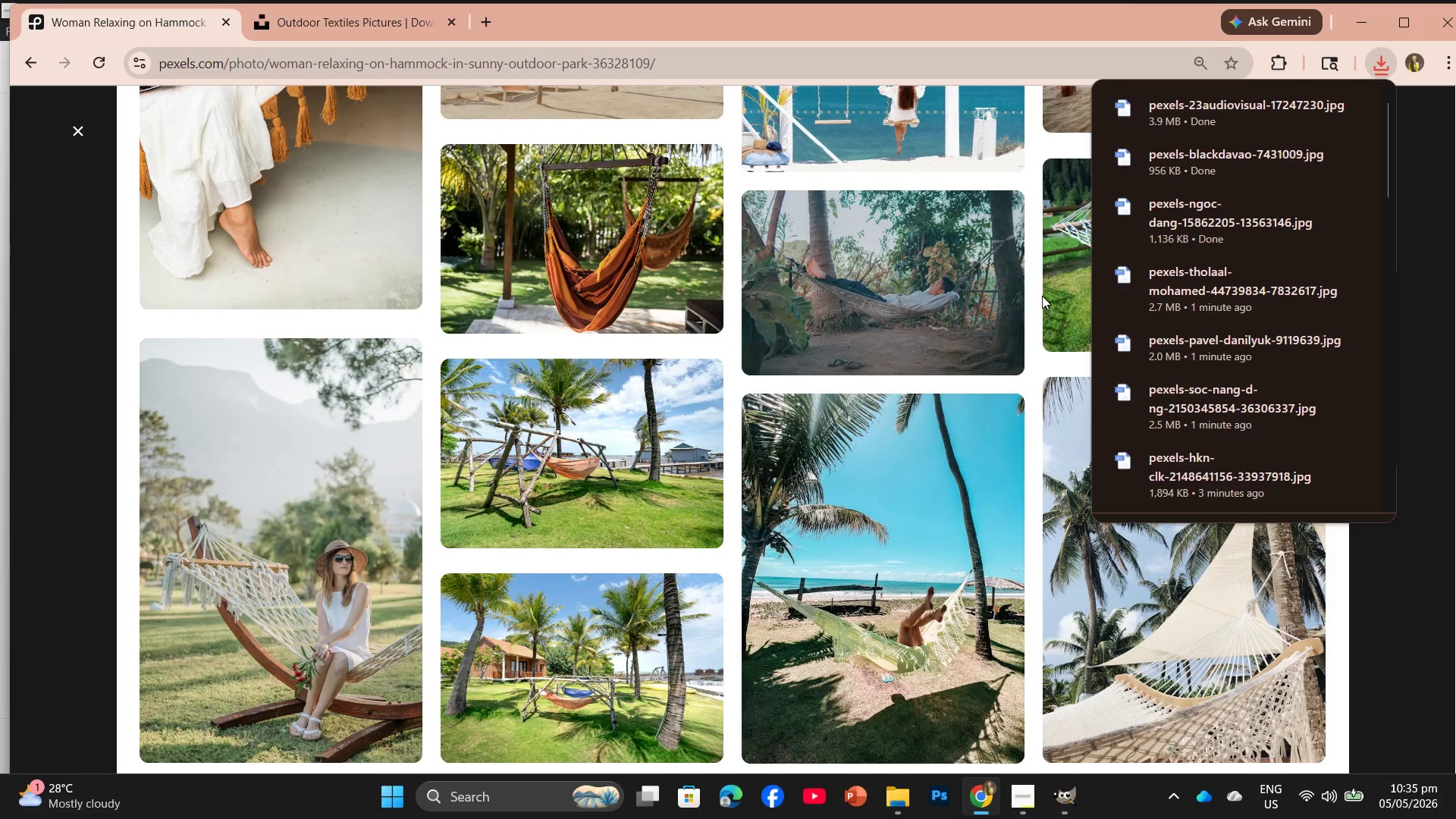 
left_click([1033, 300])
 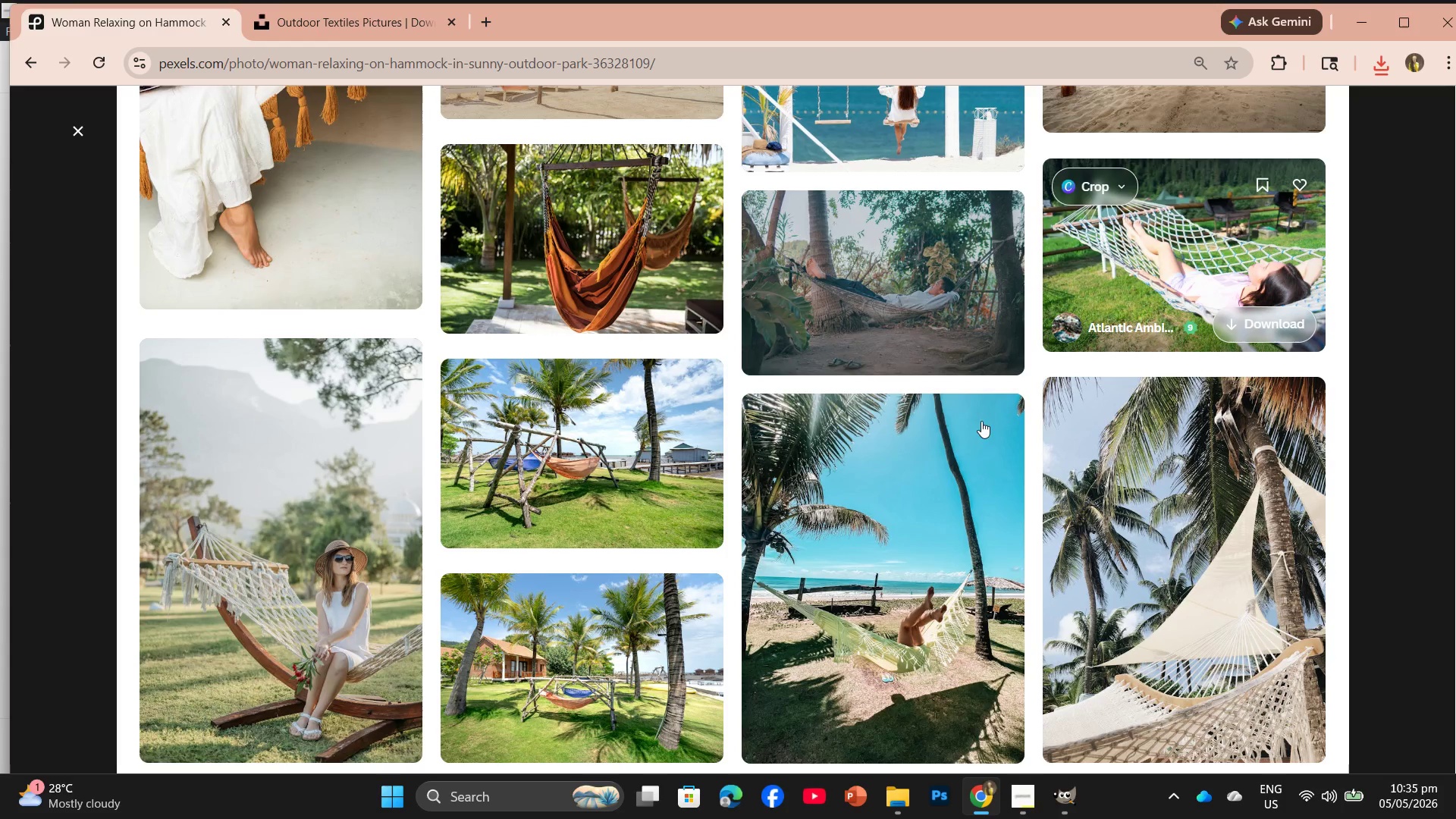 
scroll: coordinate [817, 429], scroll_direction: up, amount: 19.0
 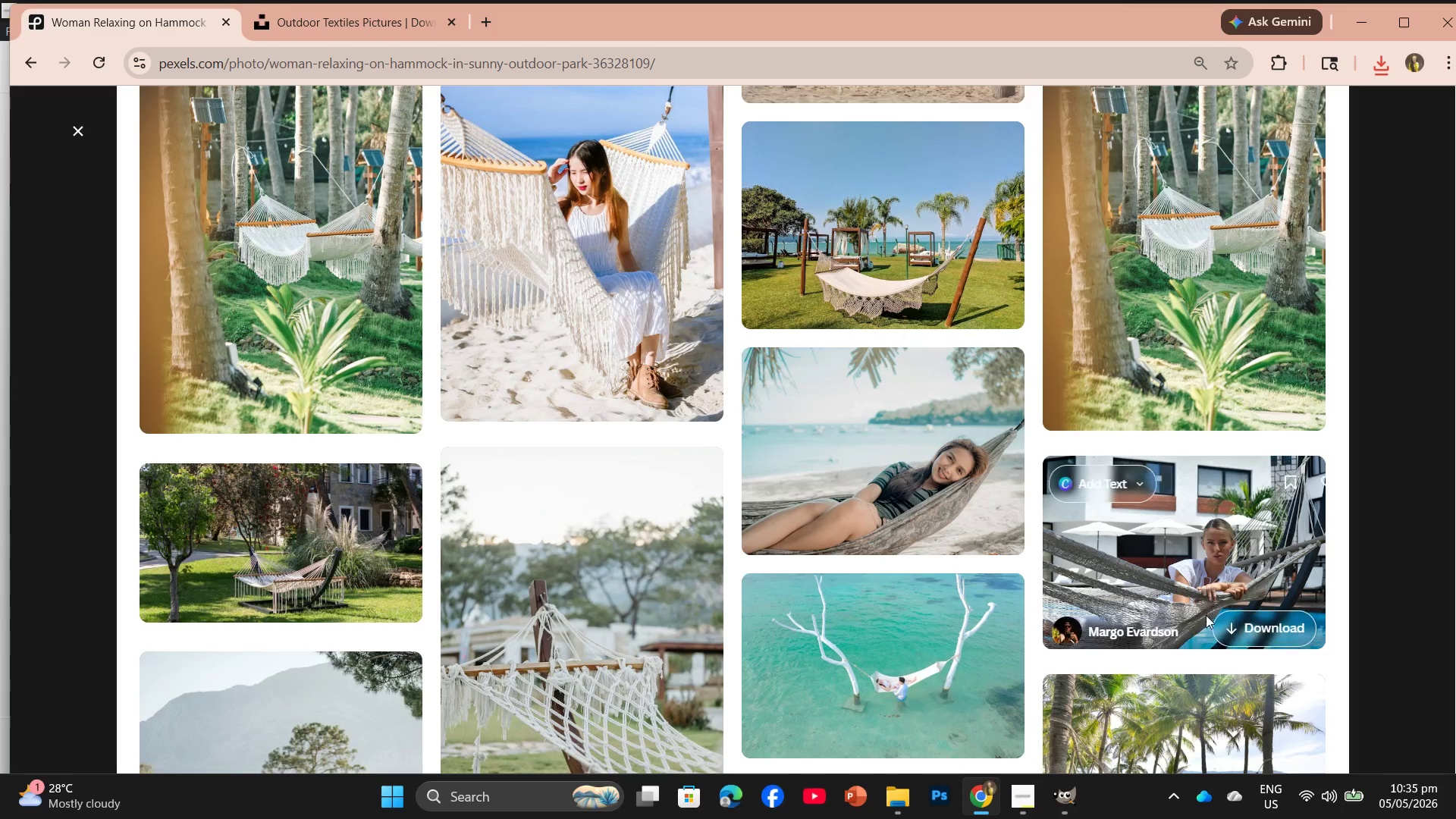 
left_click([1244, 623])
 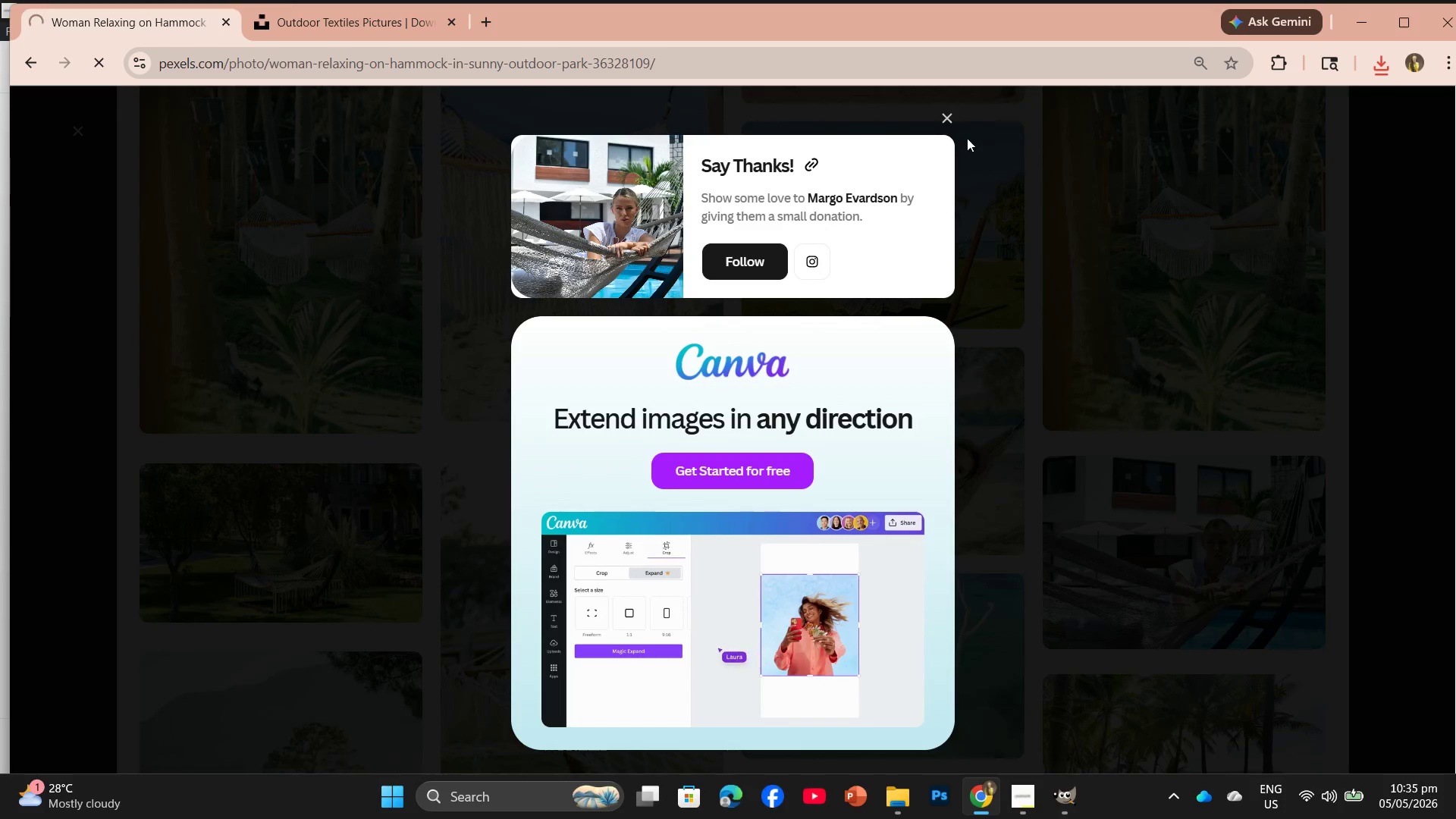 
left_click([942, 113])
 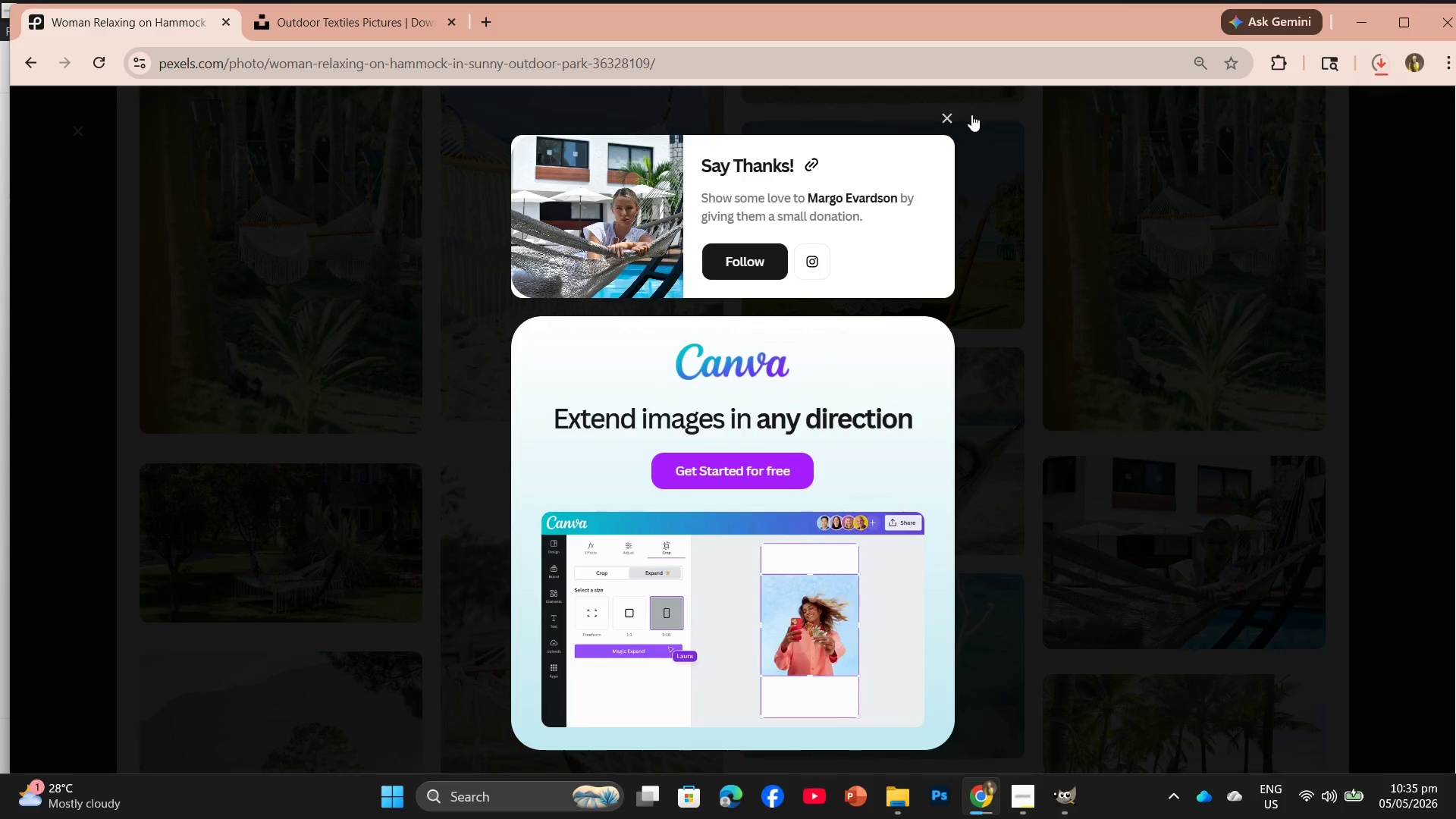 
mouse_move([993, 134])
 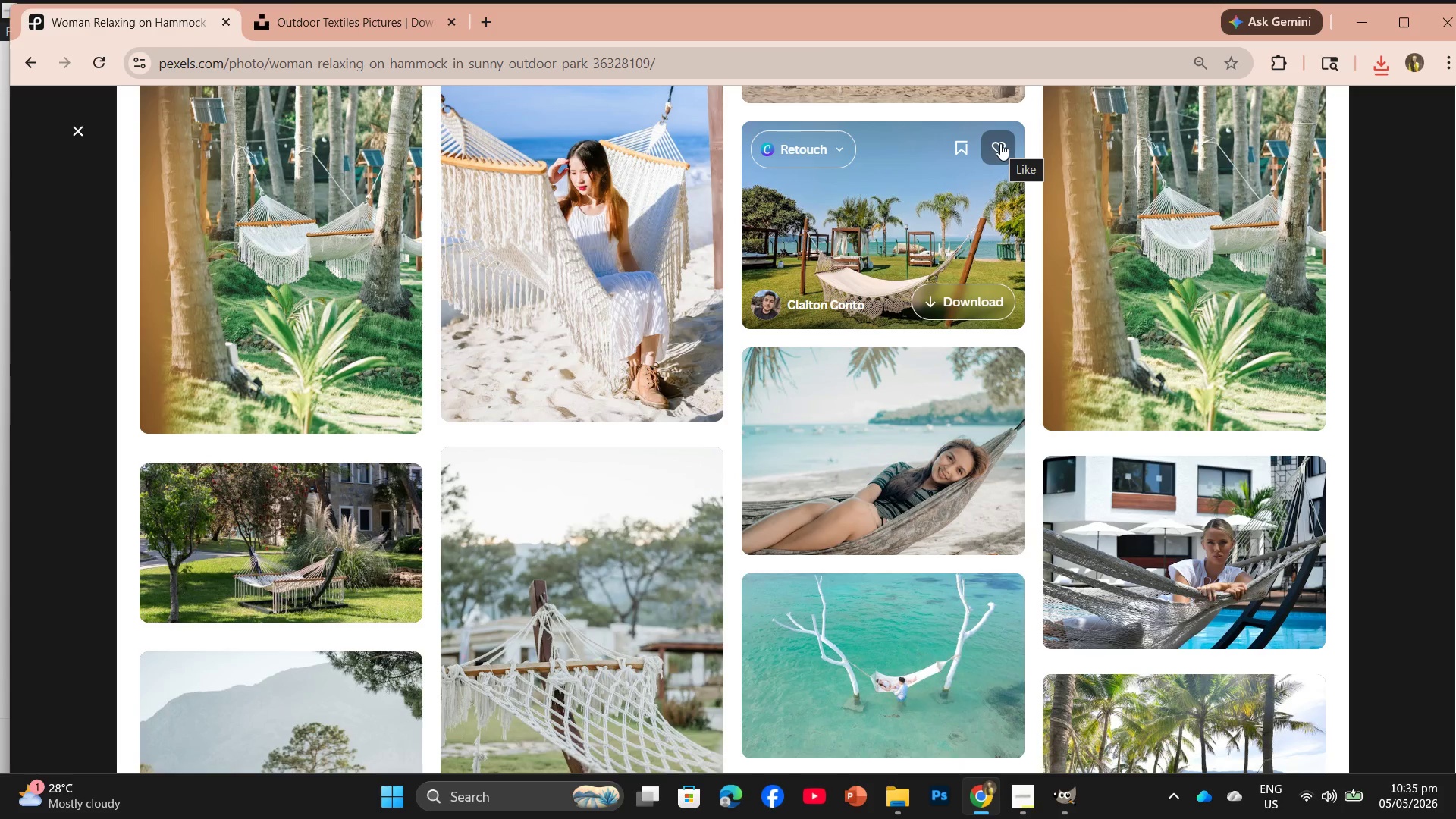 
wait(9.19)
 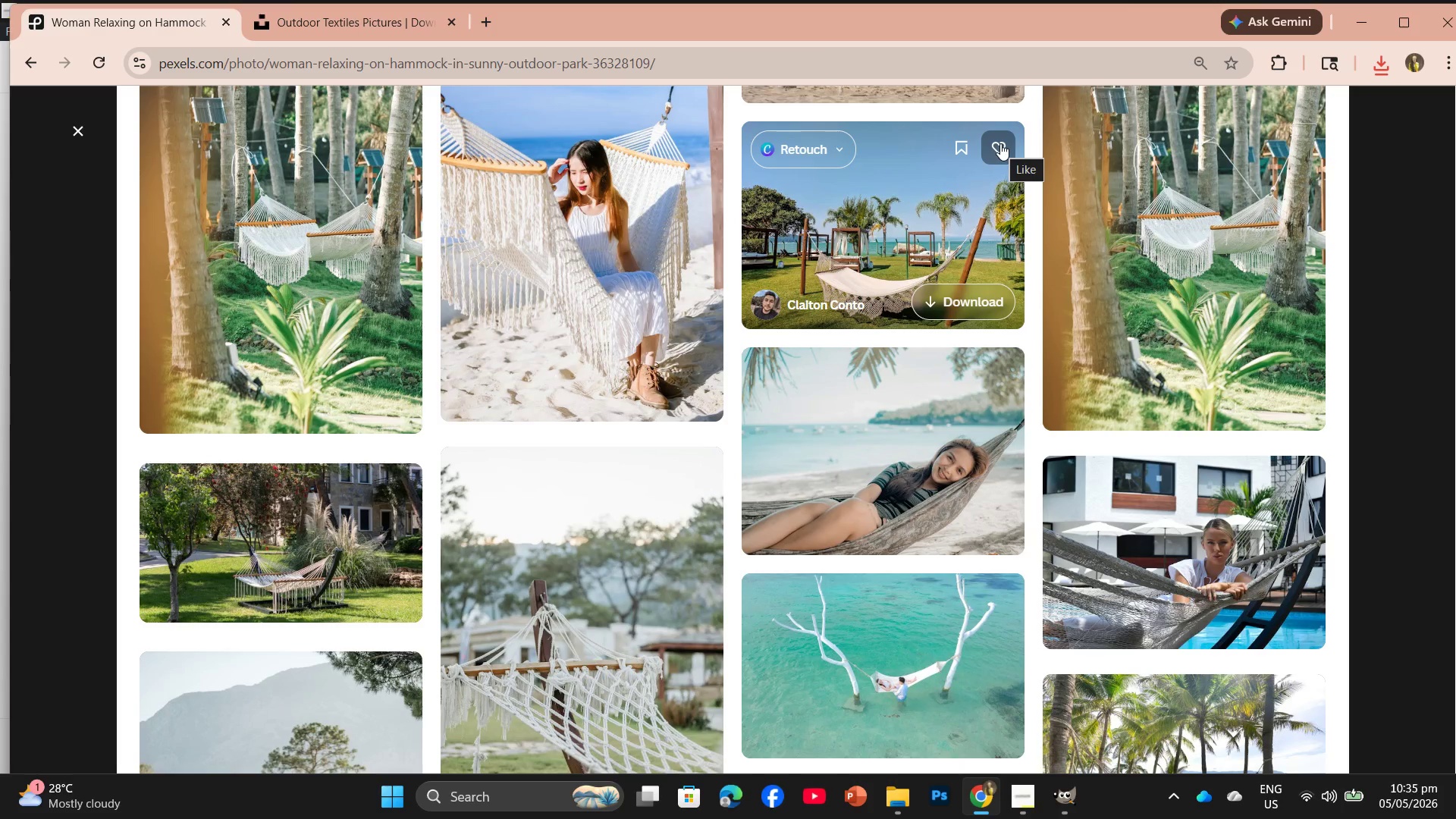 
left_click([1034, 786])